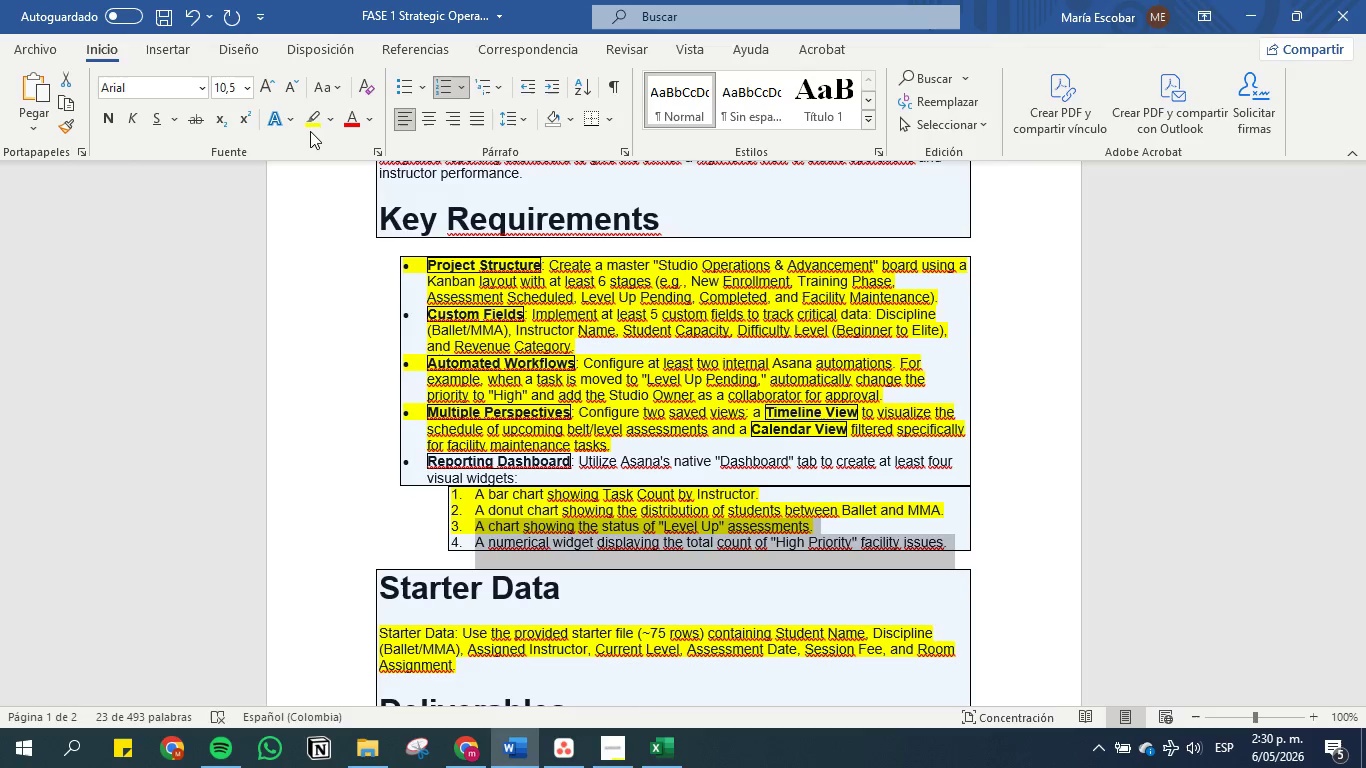 
left_click([307, 125])
 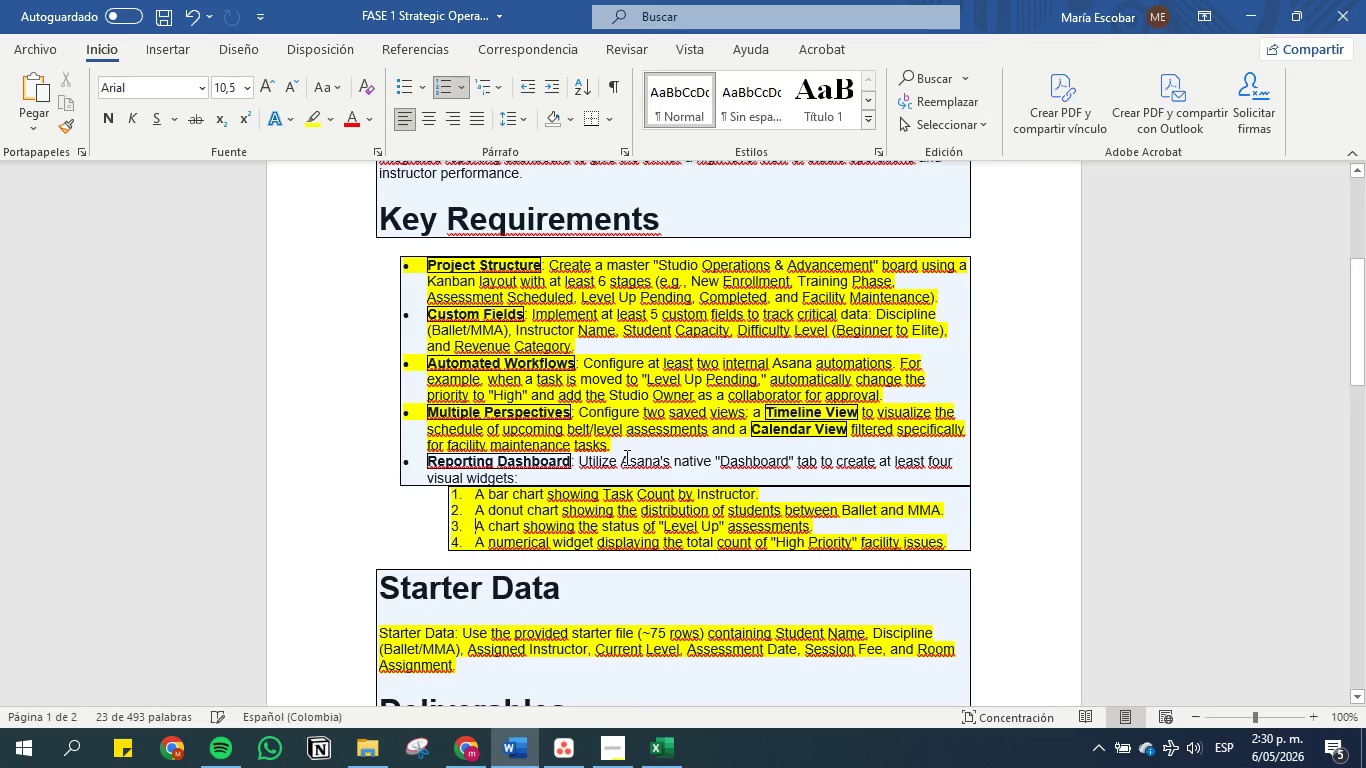 
left_click([627, 460])
 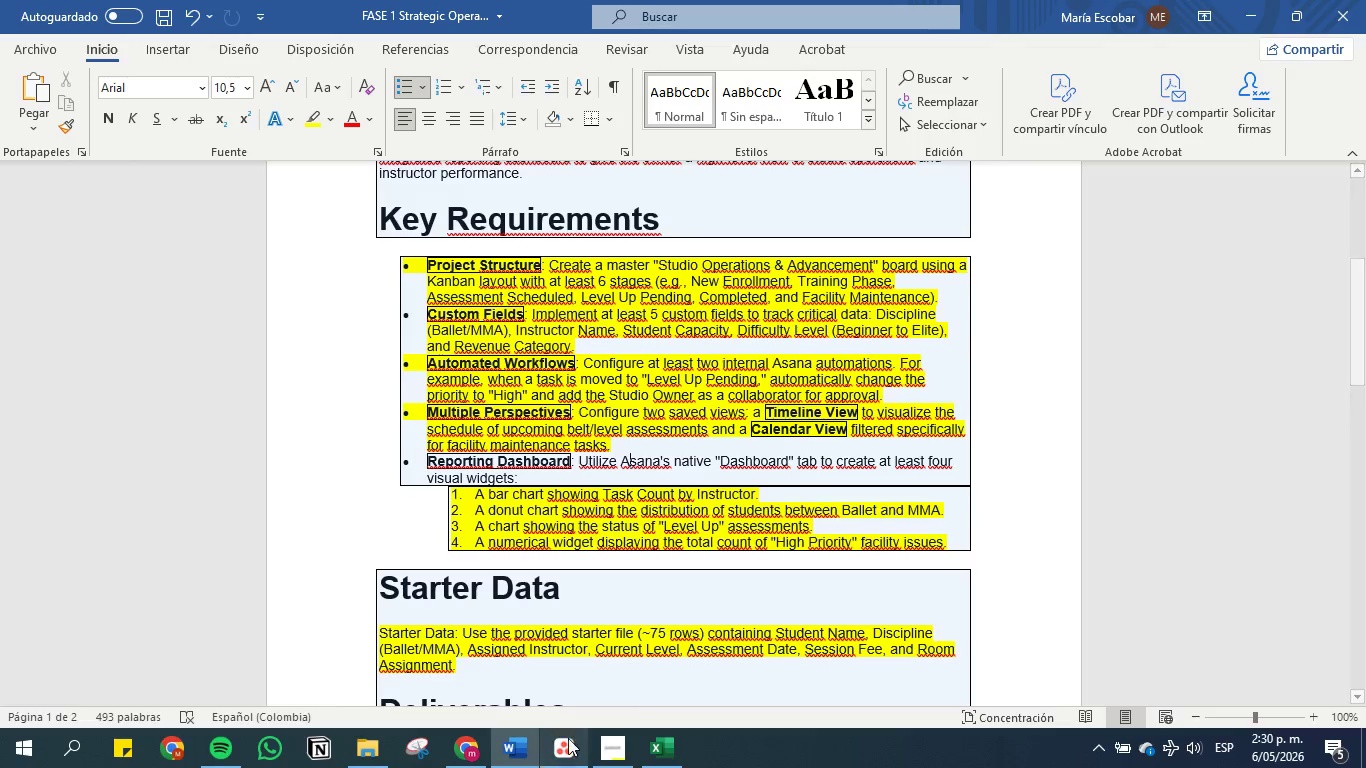 
left_click([568, 747])
 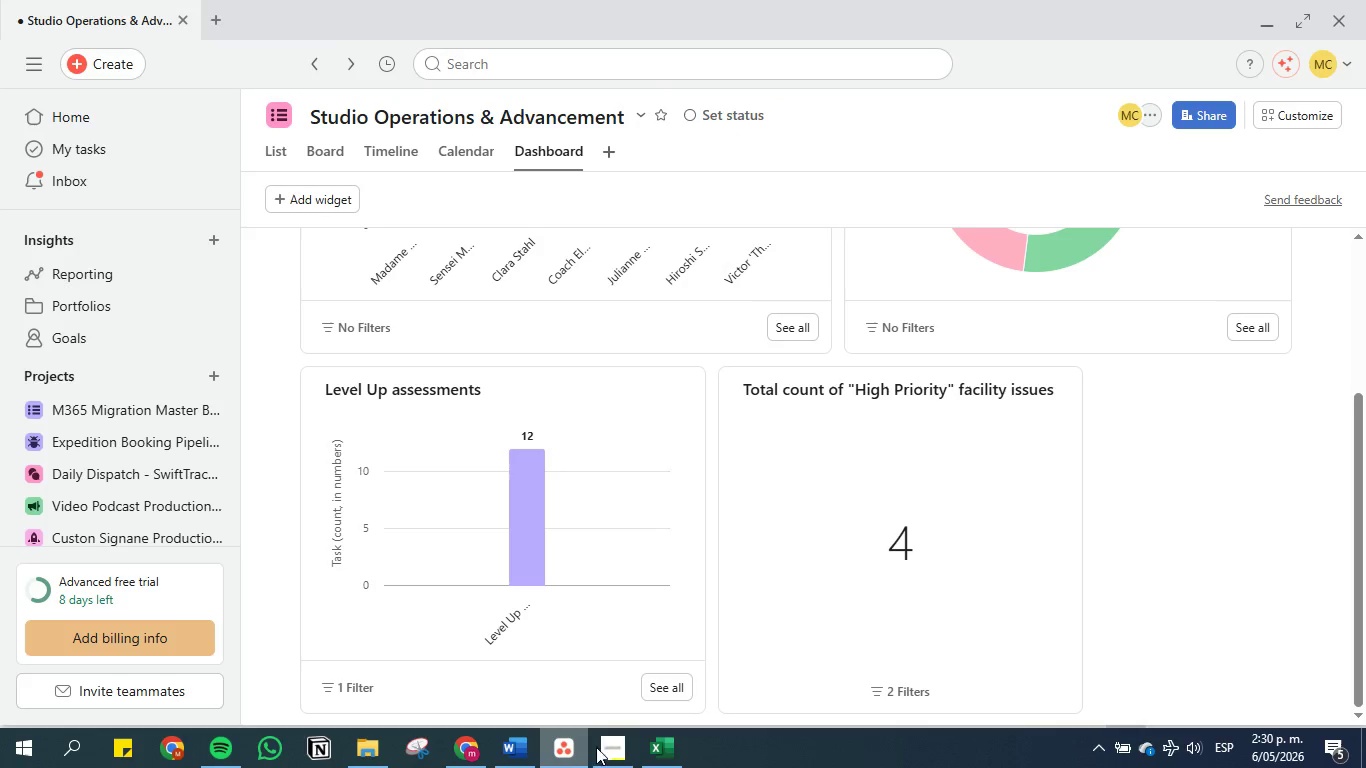 
left_click([615, 749])